 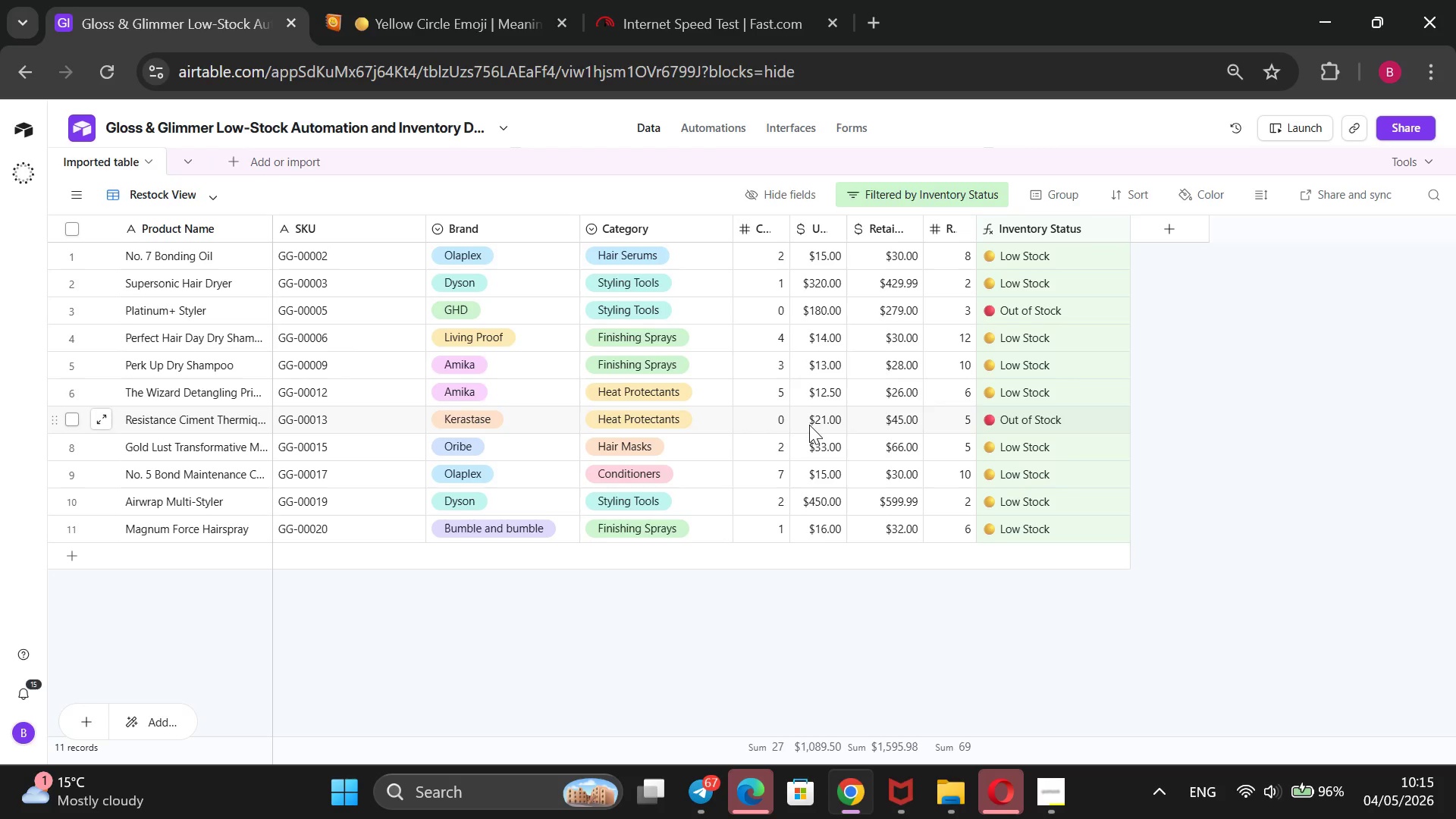 
left_click([170, 315])
 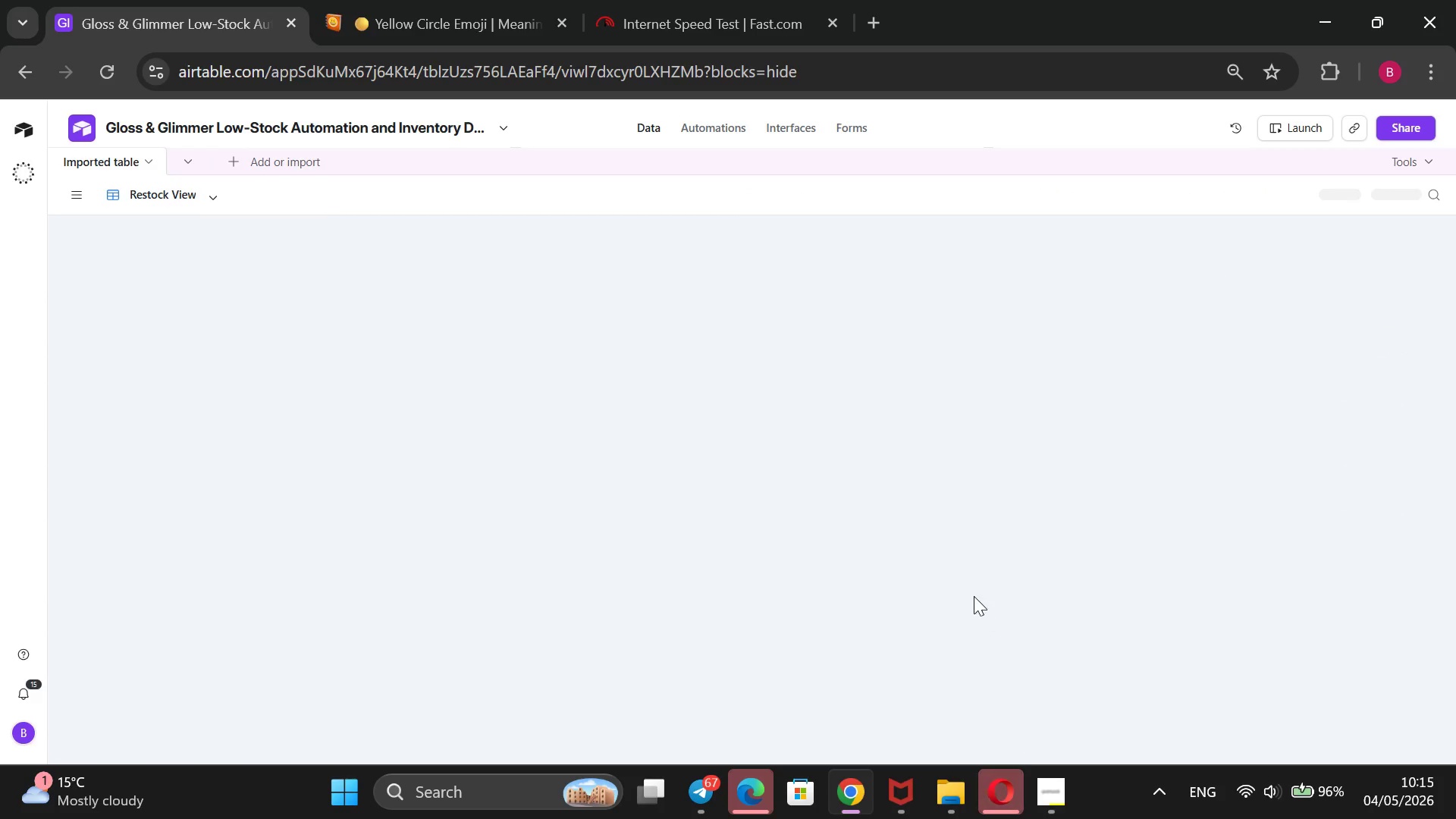 
mouse_move([668, 182])
 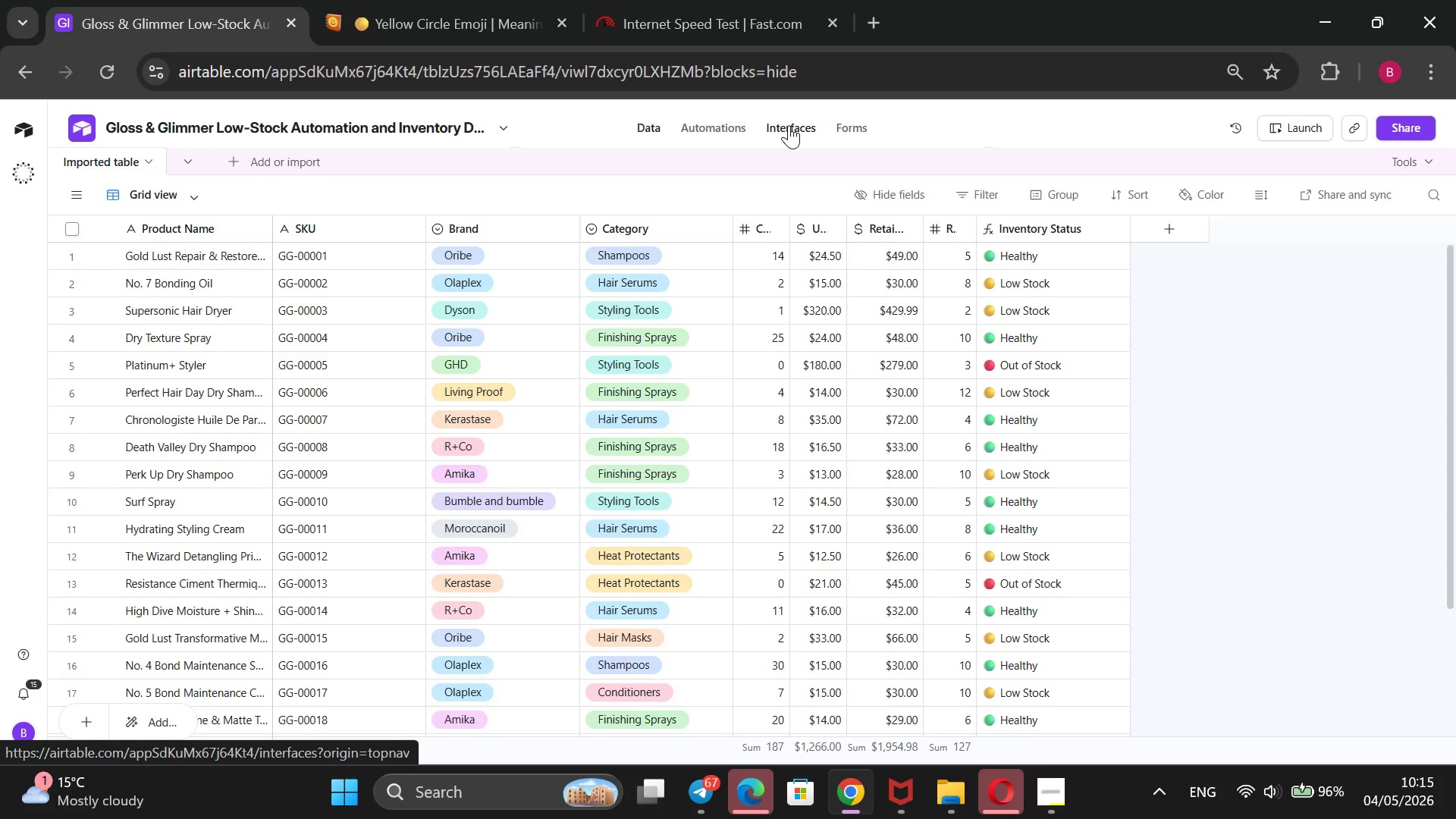 
left_click([789, 125])
 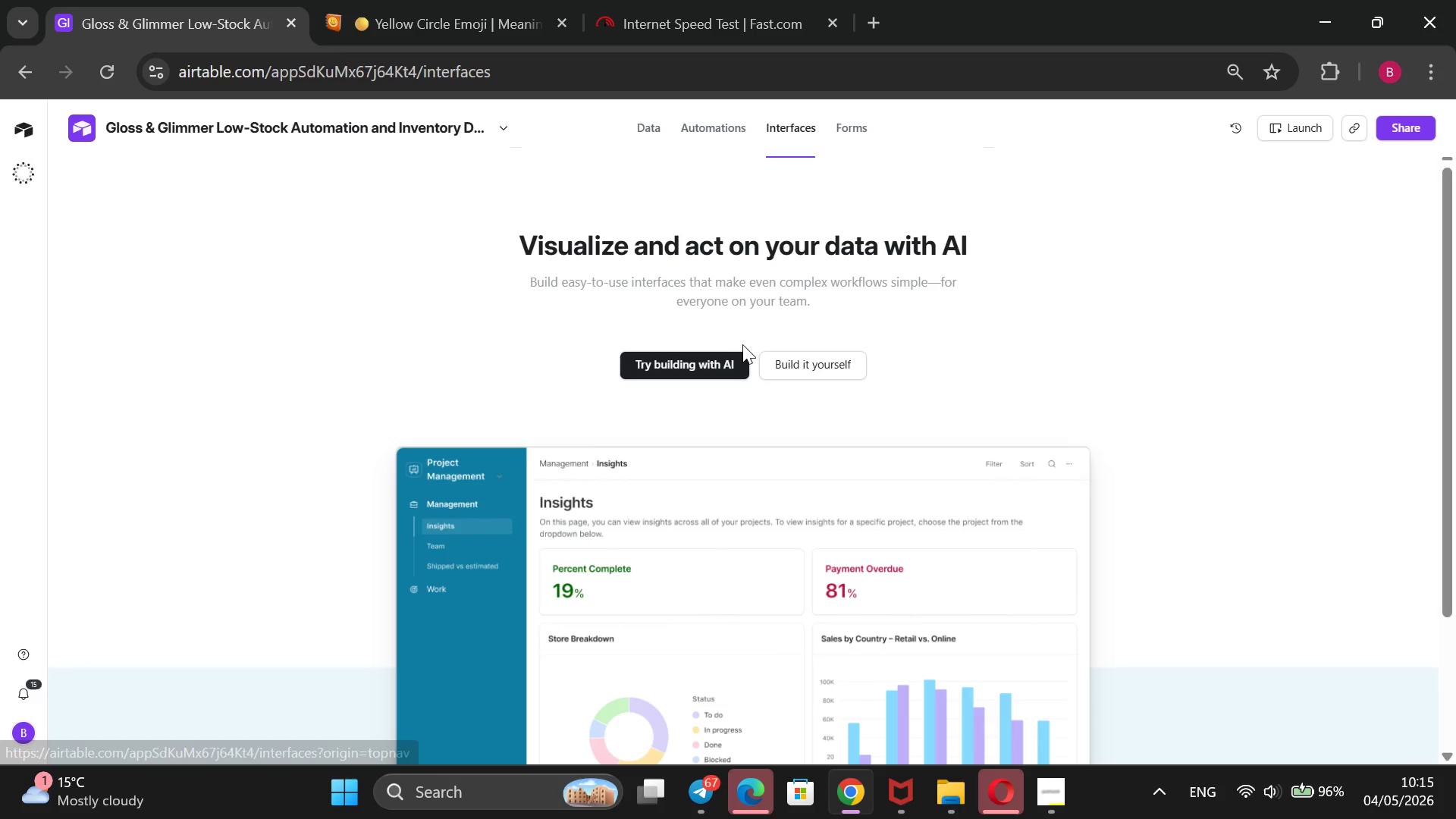 
left_click([787, 362])
 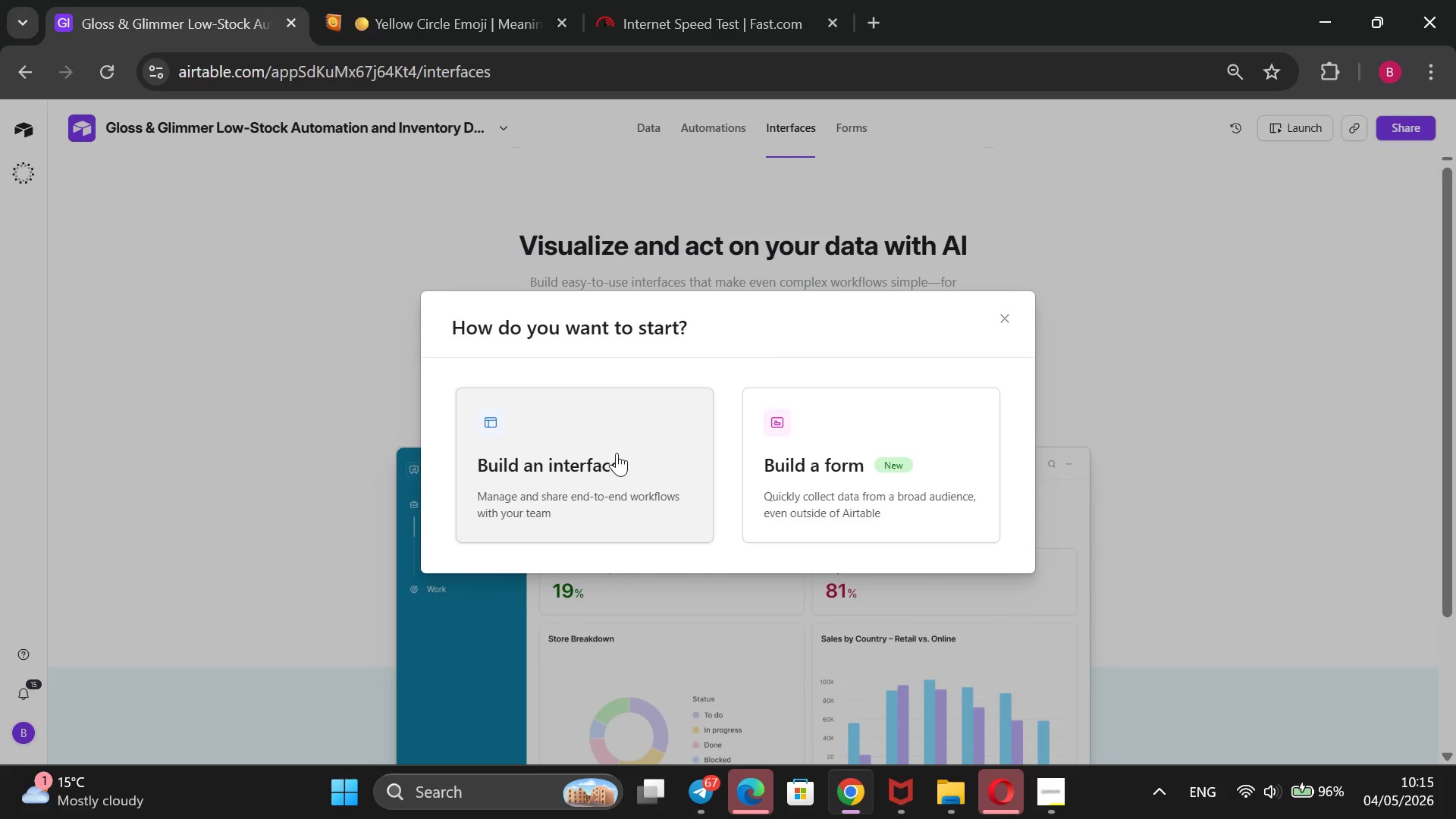 
left_click([617, 454])
 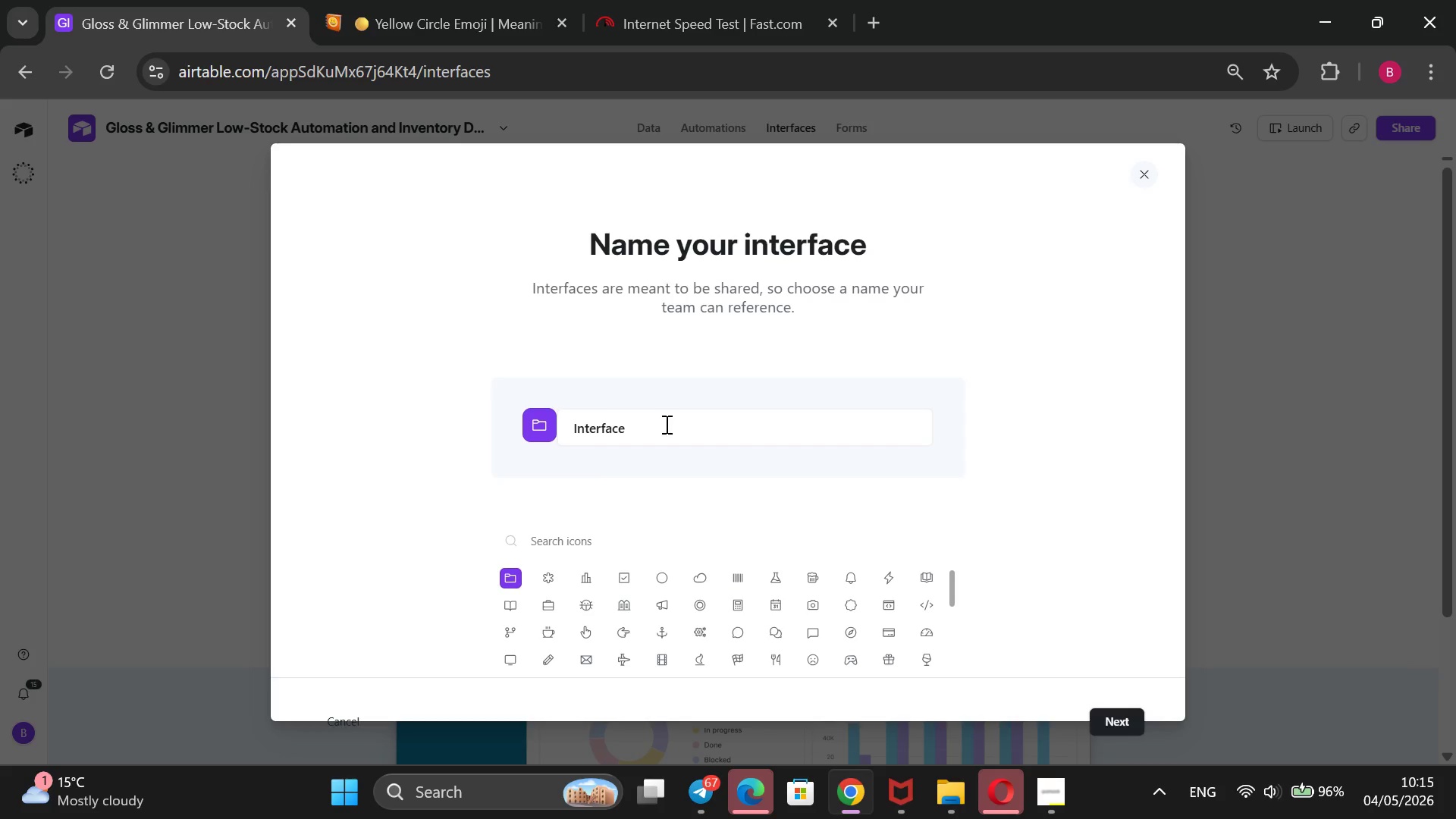 
left_click_drag(start_coordinate=[665, 424], to_coordinate=[448, 490])
 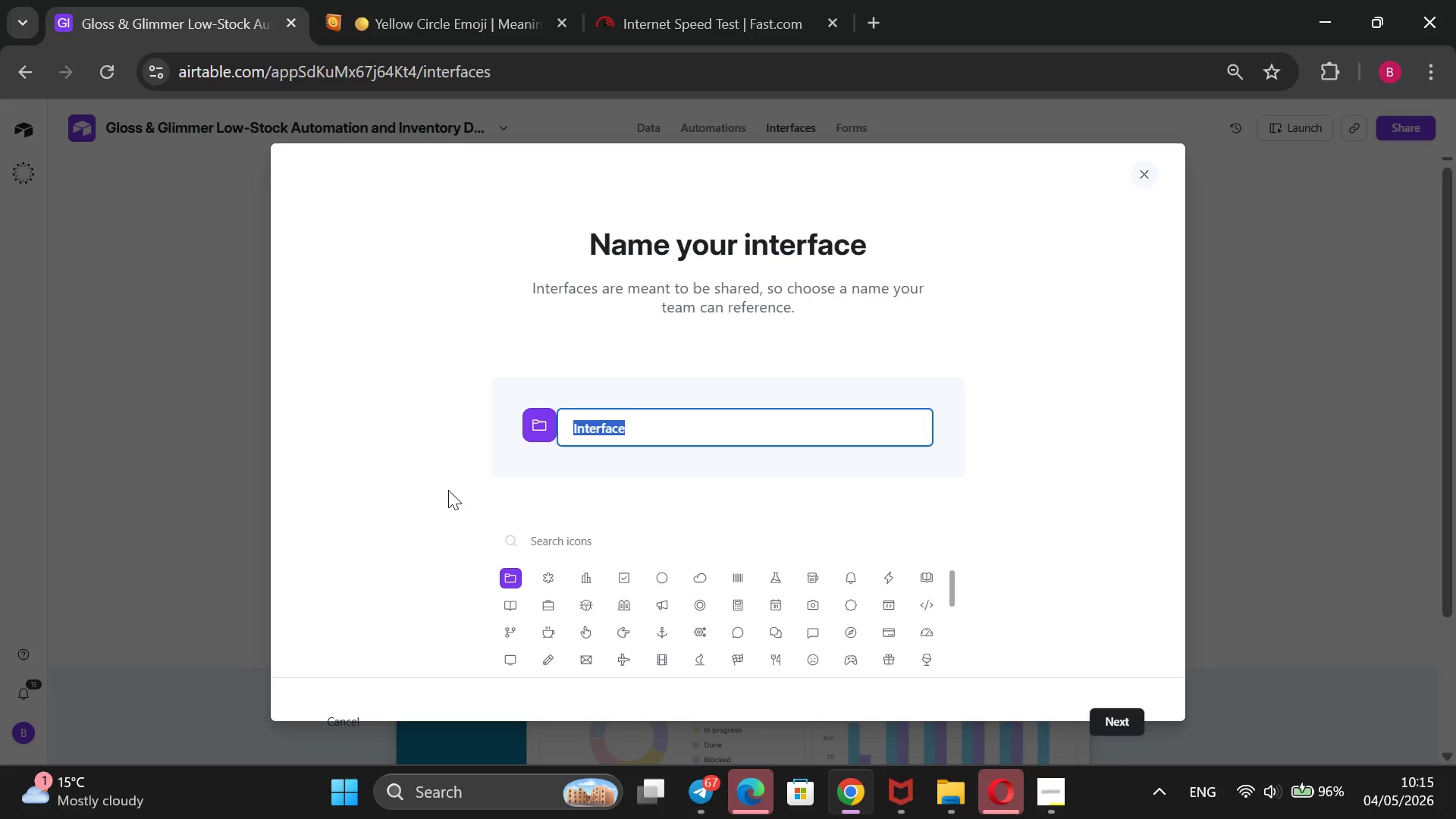 
key(Backspace)
type(Financial )
 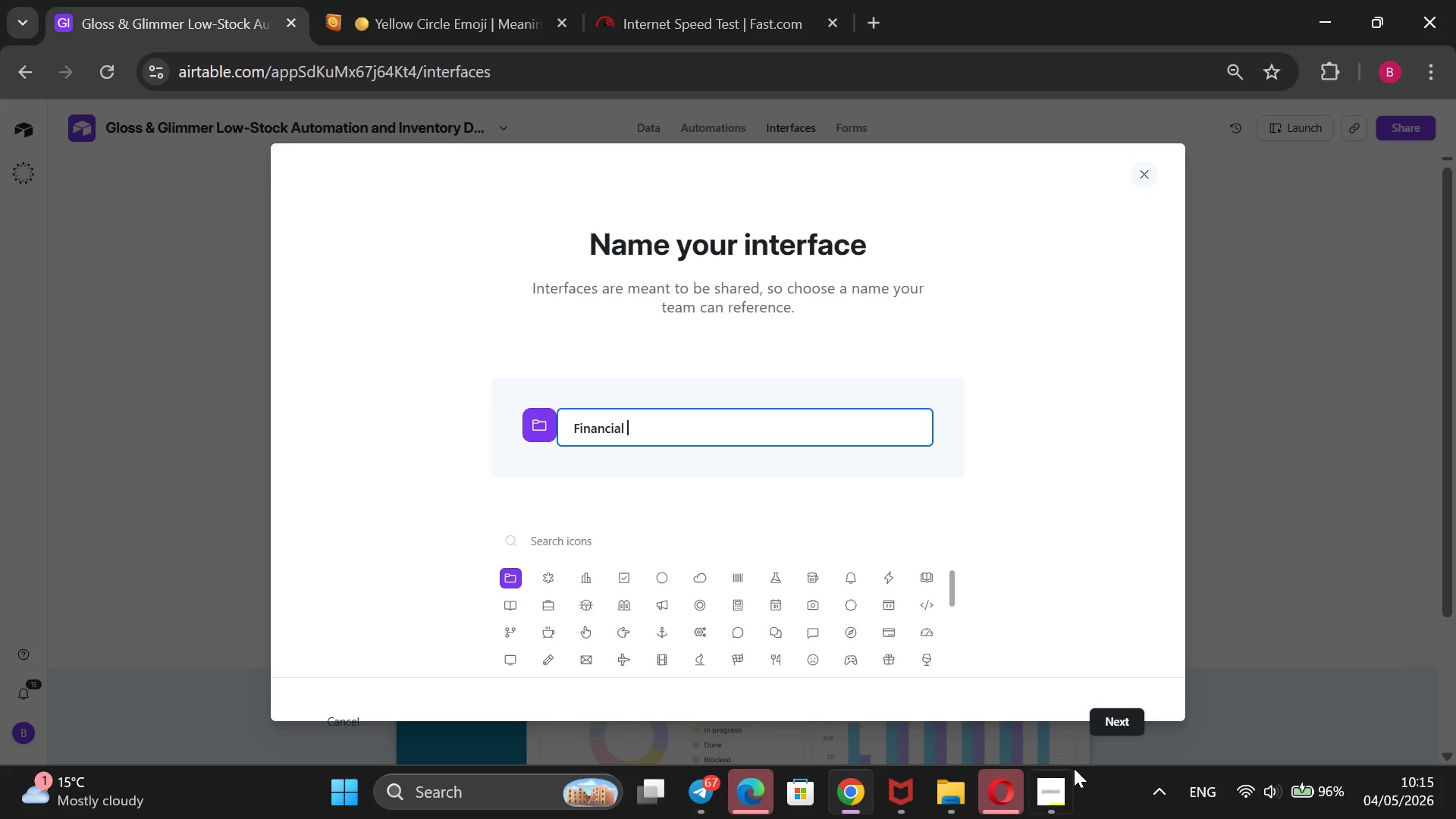 
left_click([1055, 775])